 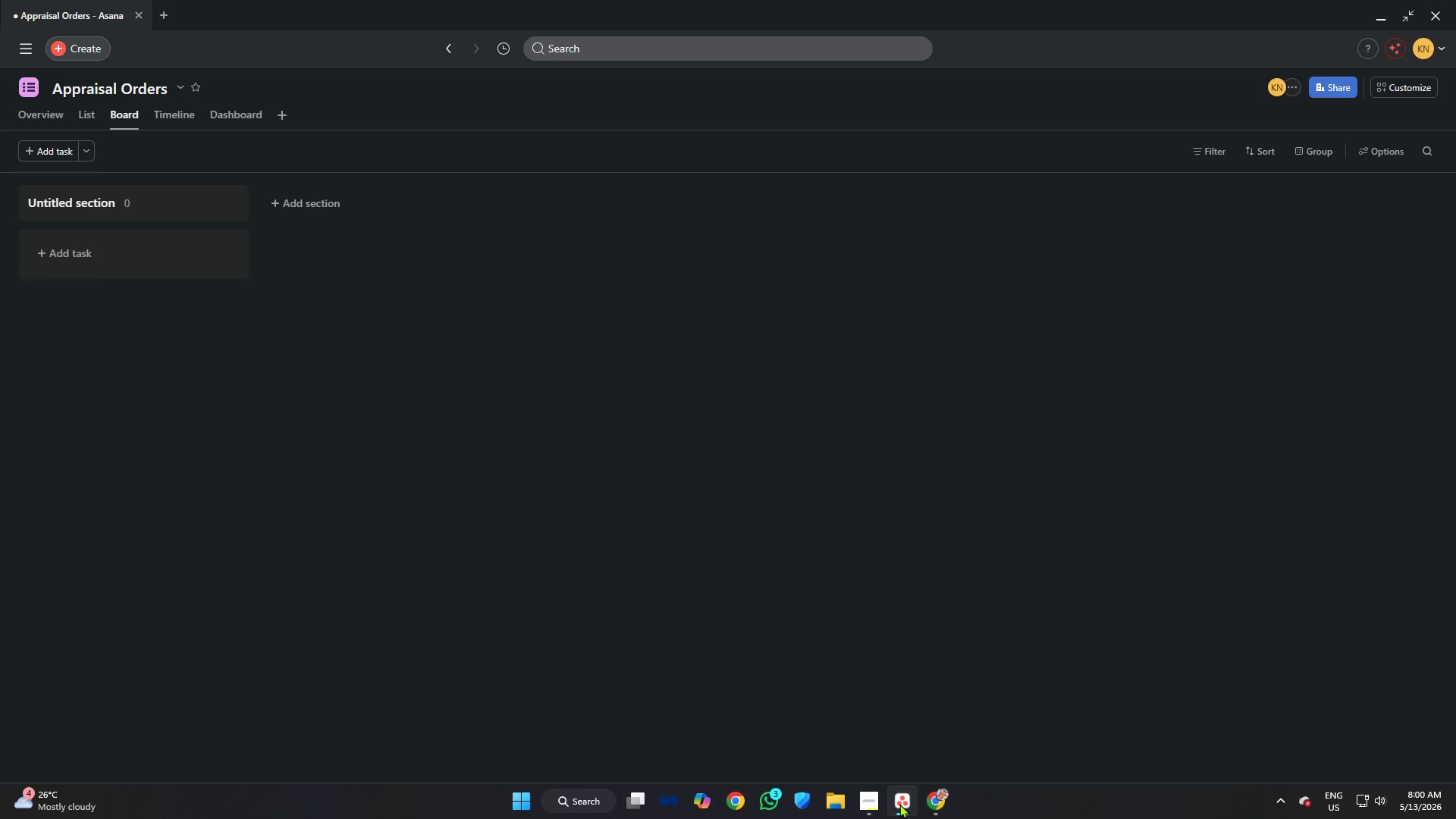 
left_click([1408, 89])
 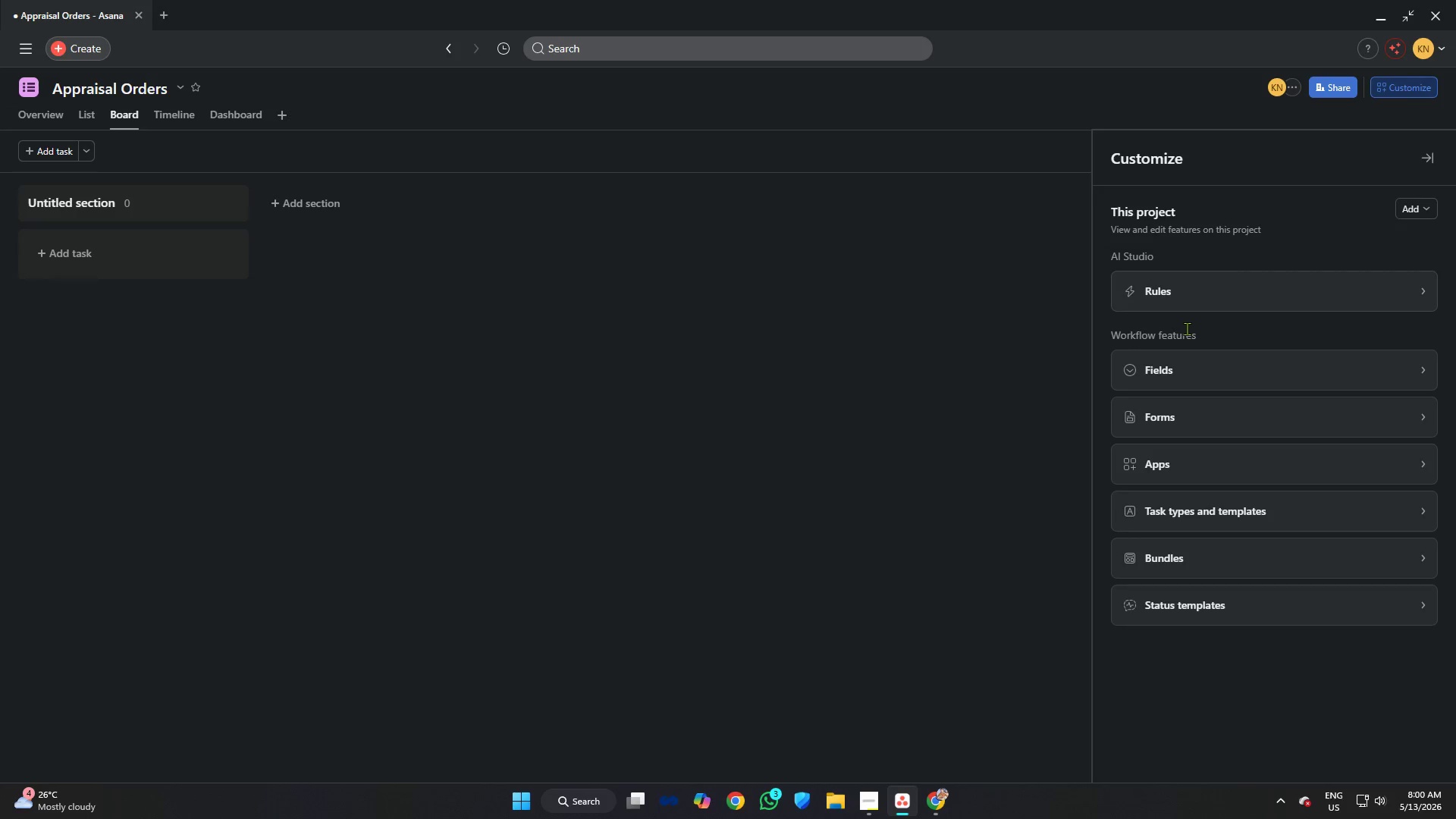 
left_click([1196, 367])
 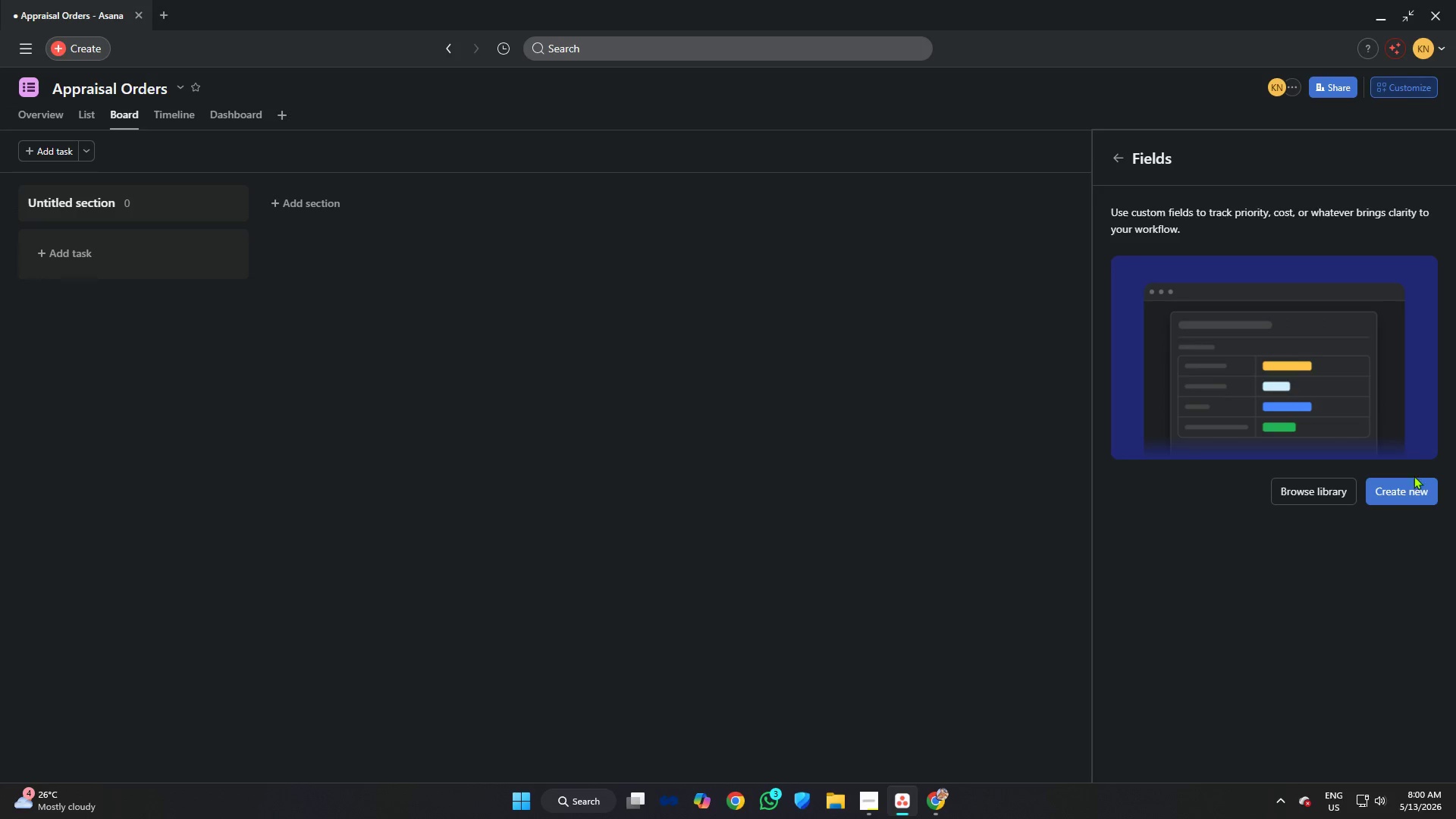 
left_click([1410, 482])
 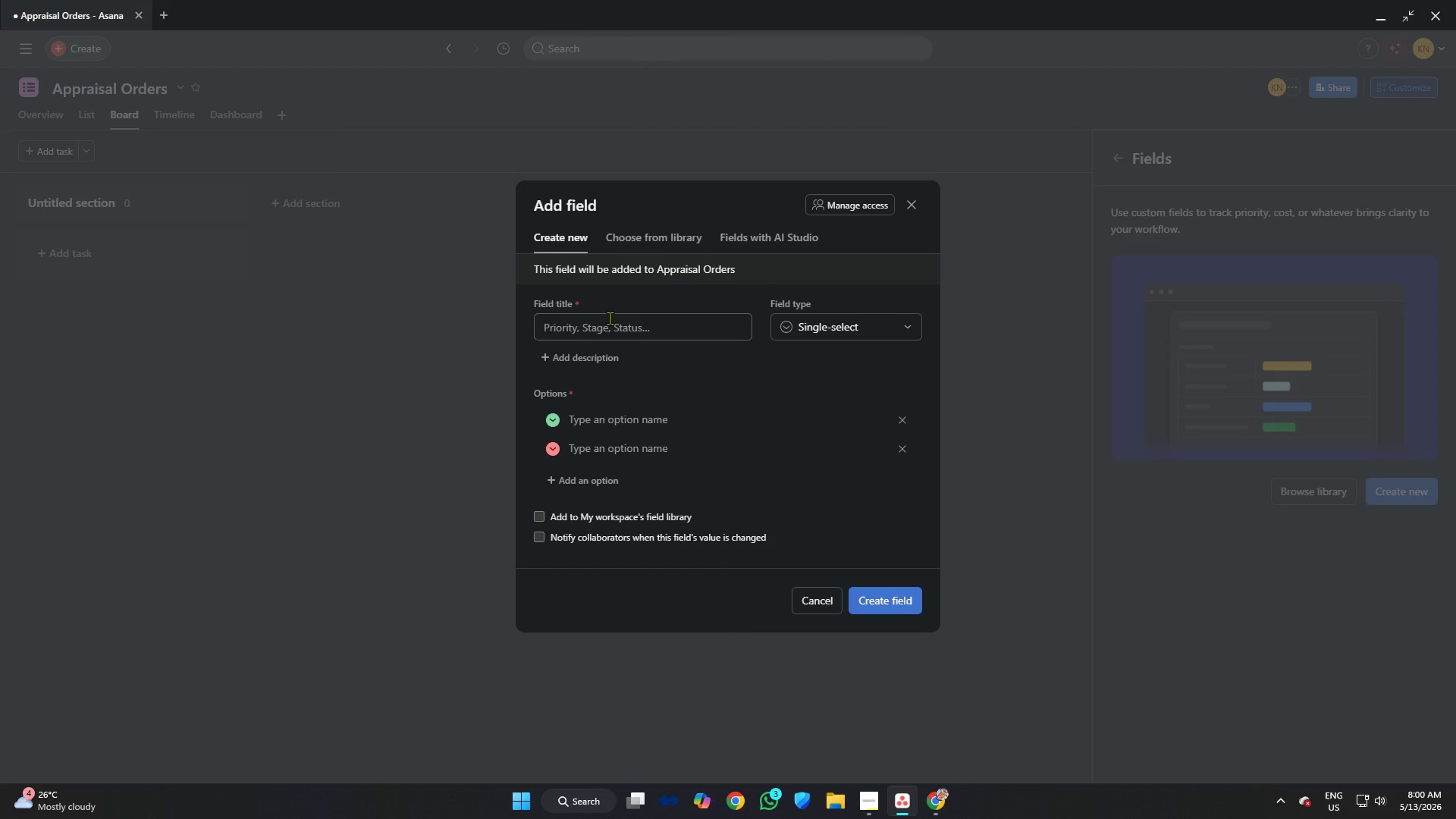 
left_click([614, 328])
 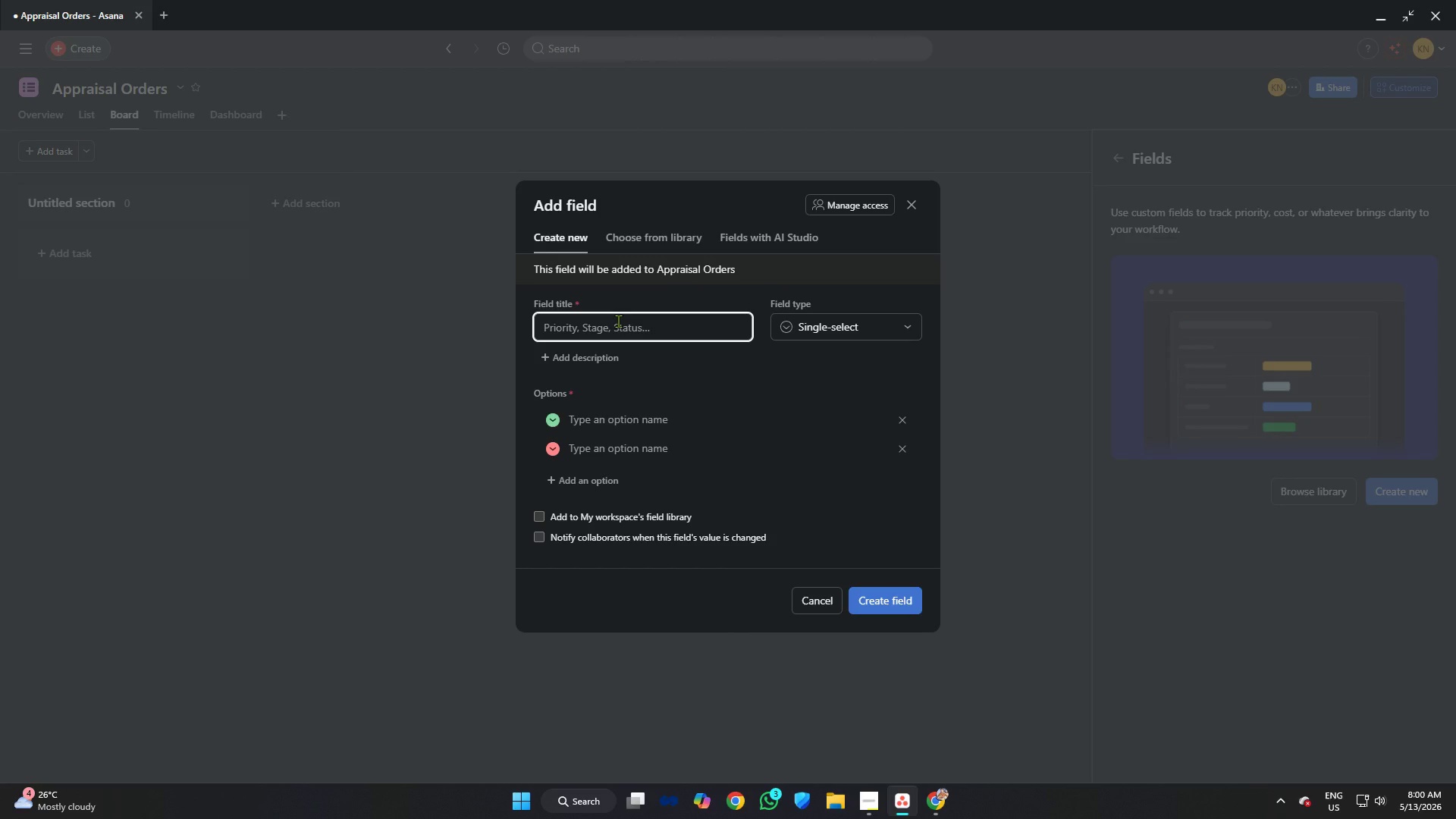 
key(Alt+AltLeft)
 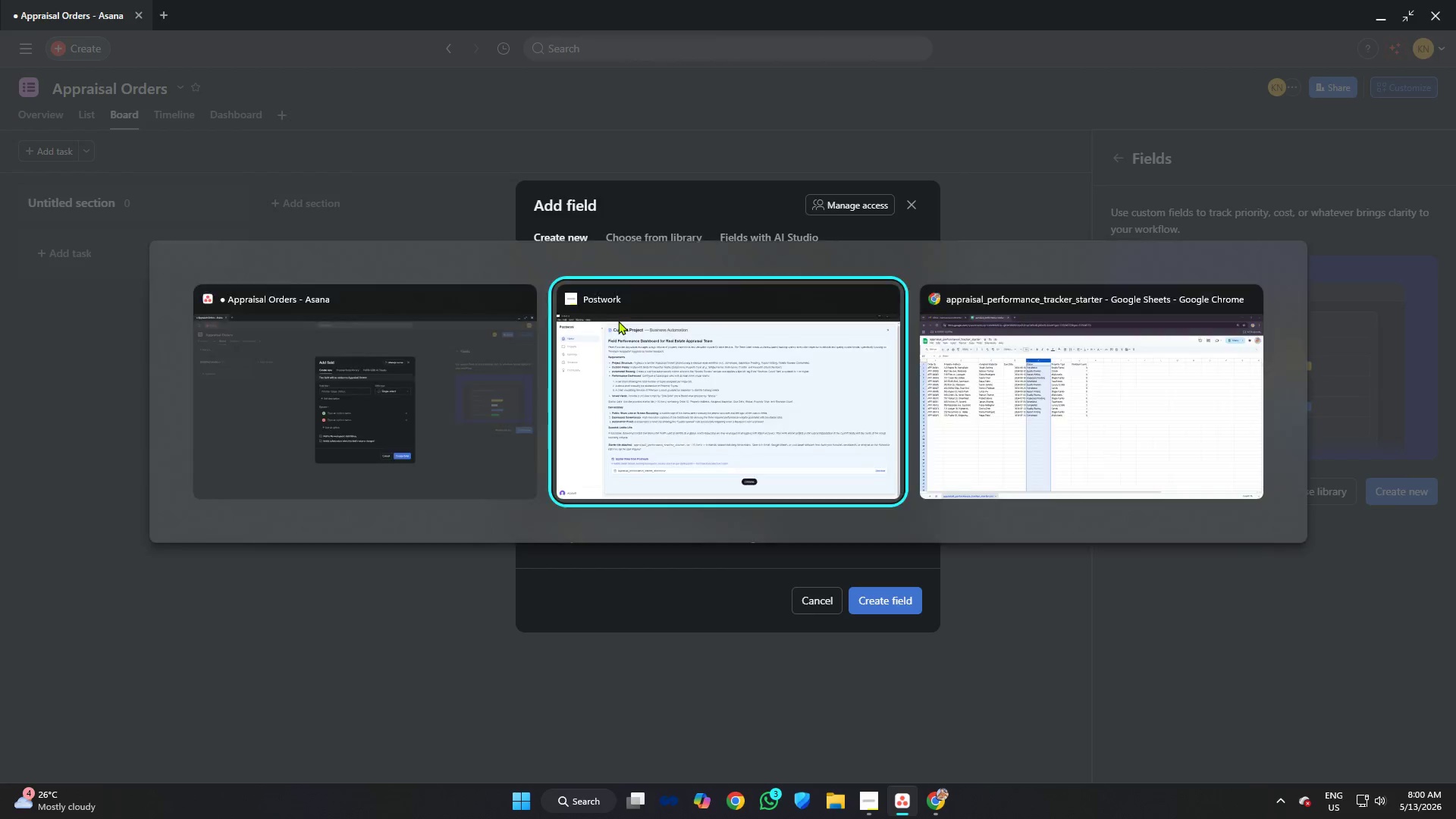 
key(Alt+Tab)